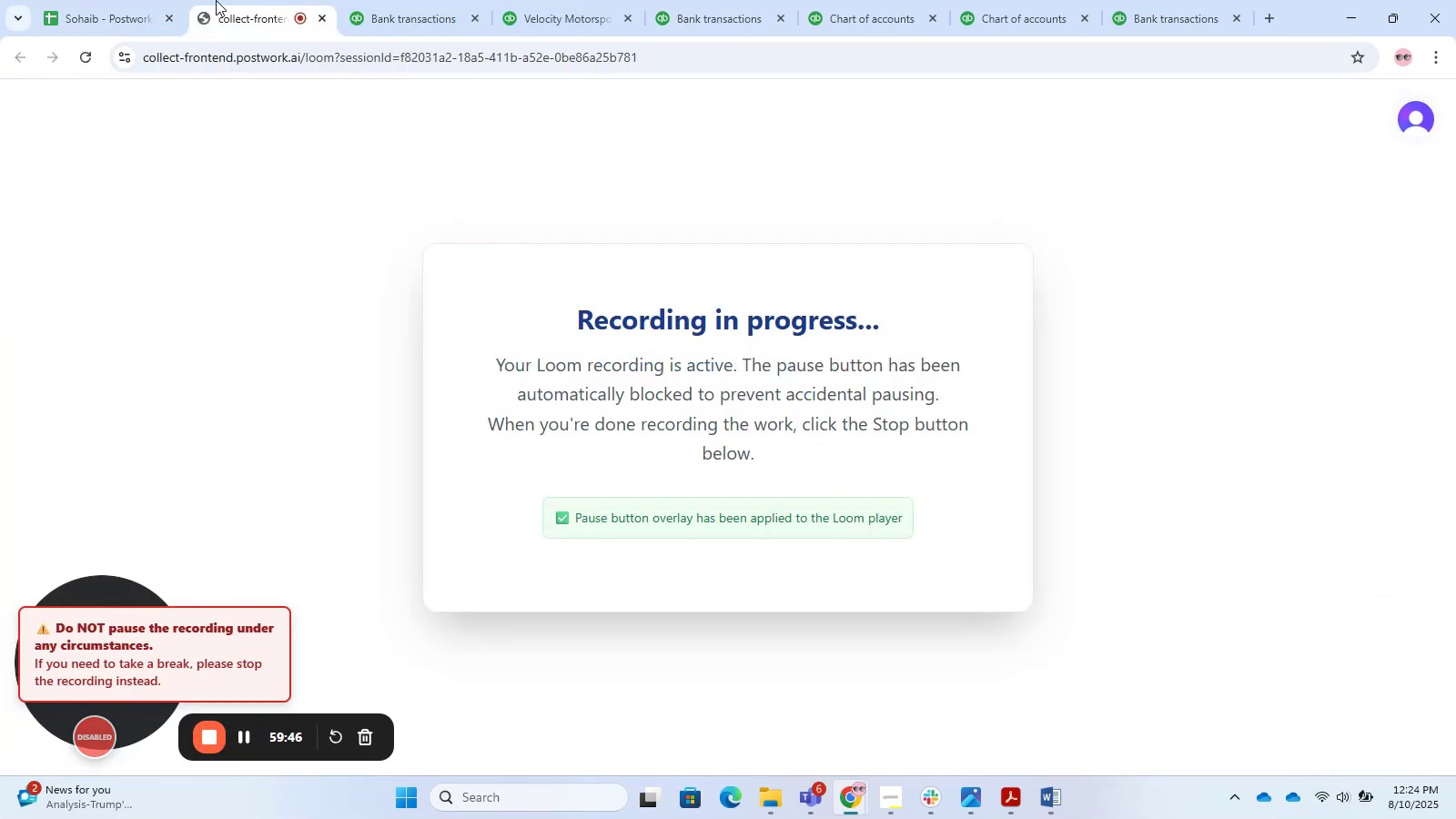 
left_click([118, 0])
 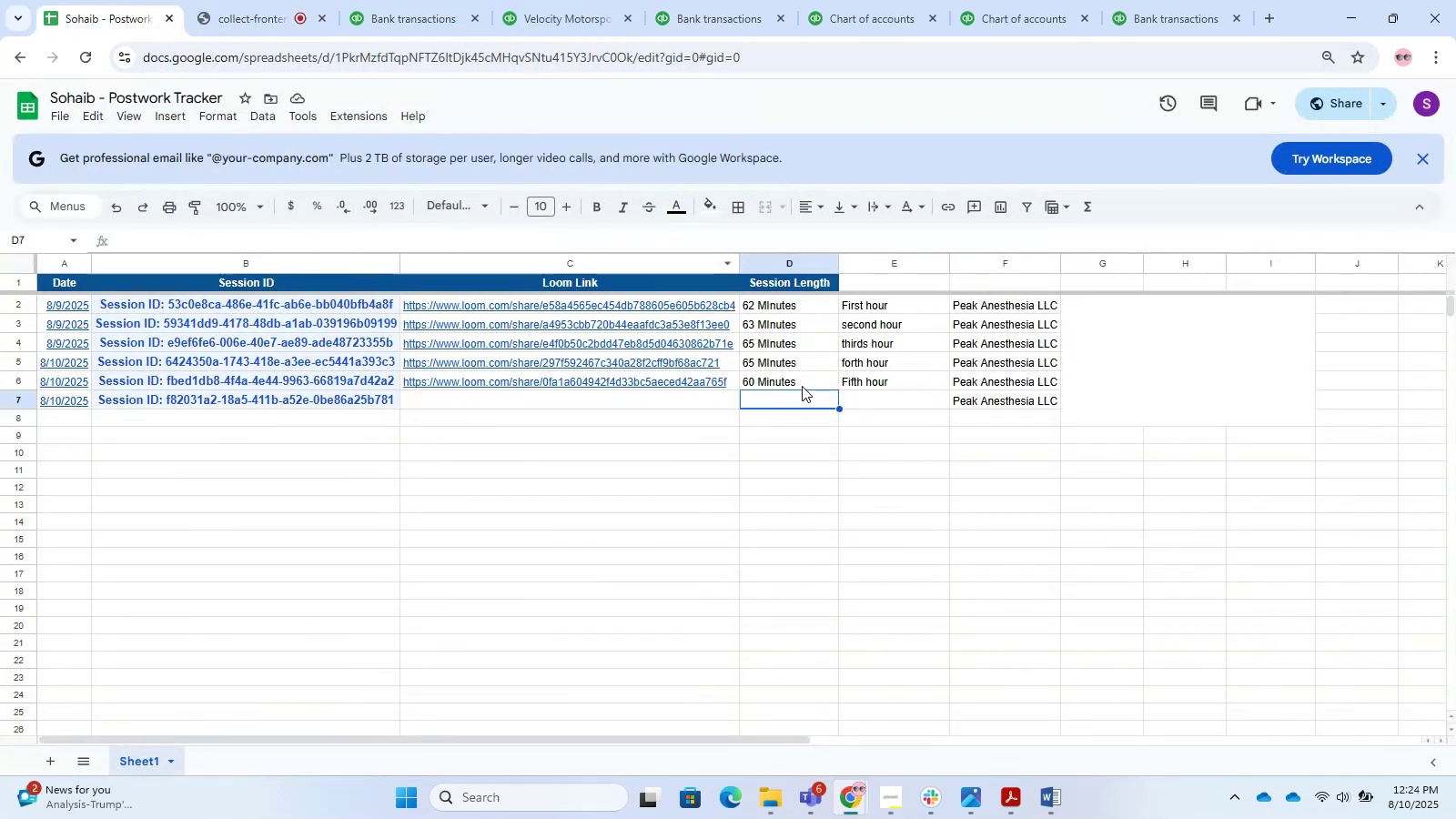 
left_click([807, 398])
 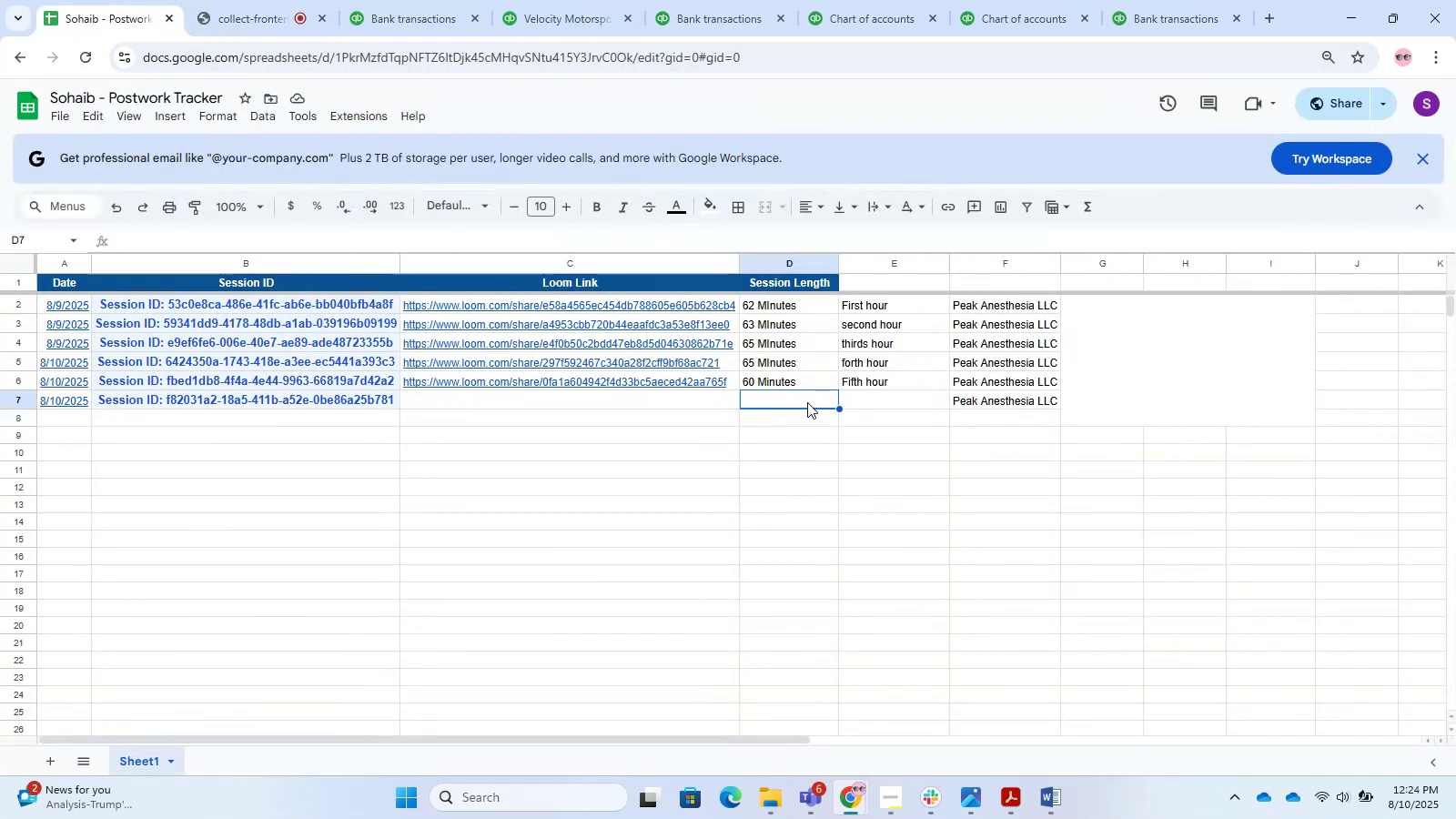 
type(60 mi)
key(Backspace)
key(Backspace)
type(<)
key(Backspace)
type(Minutes)
 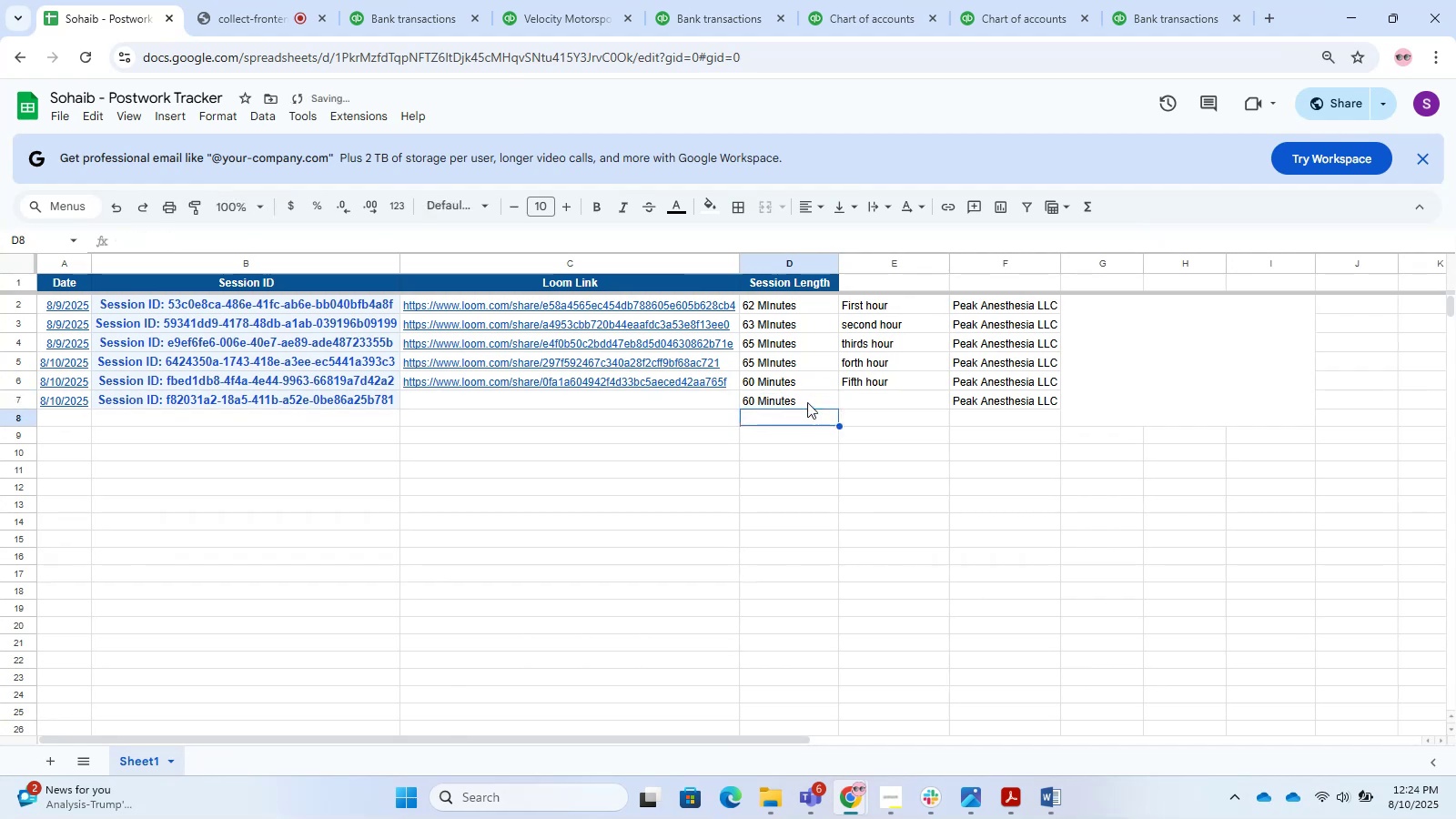 
 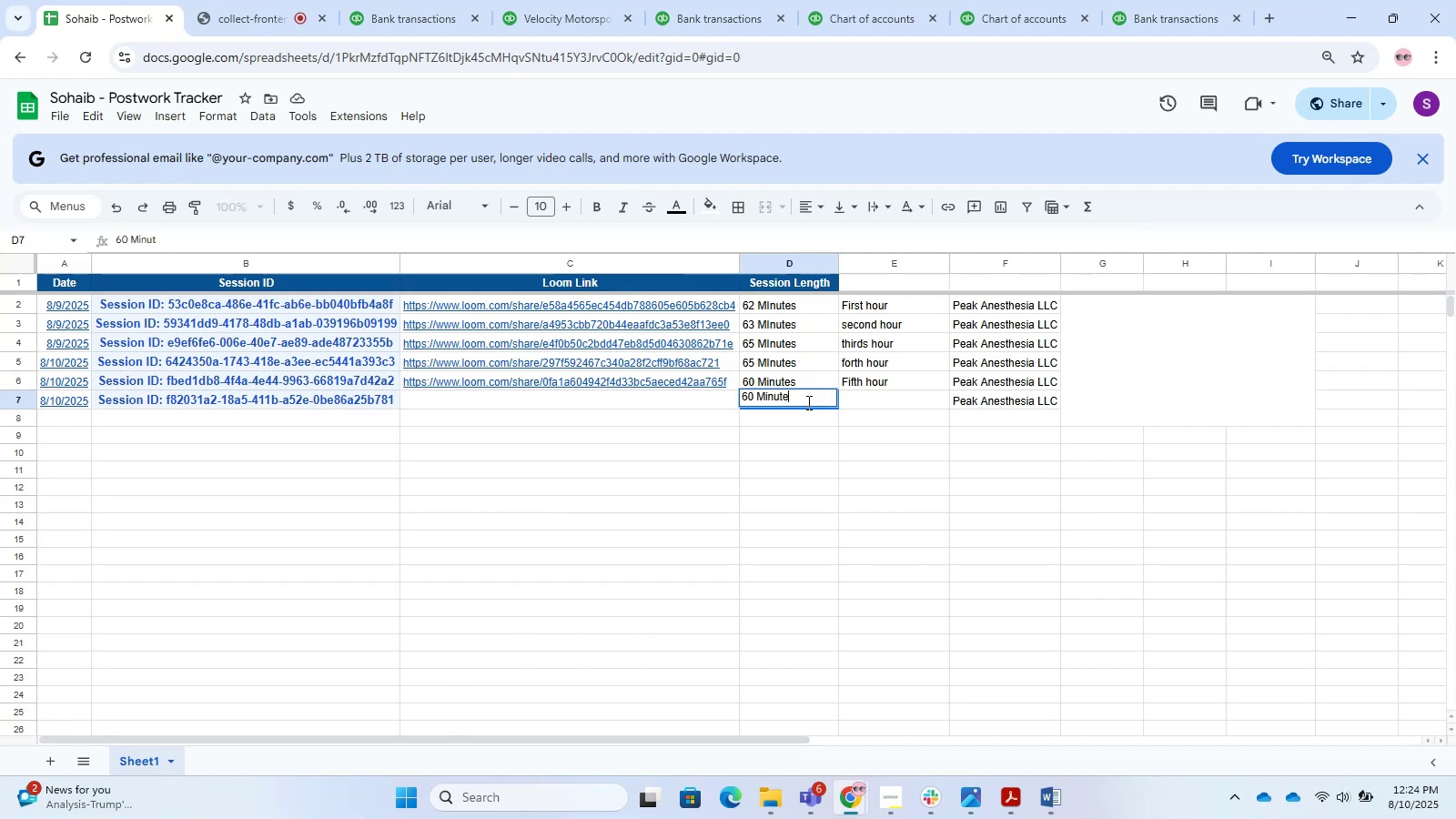 
key(Enter)
 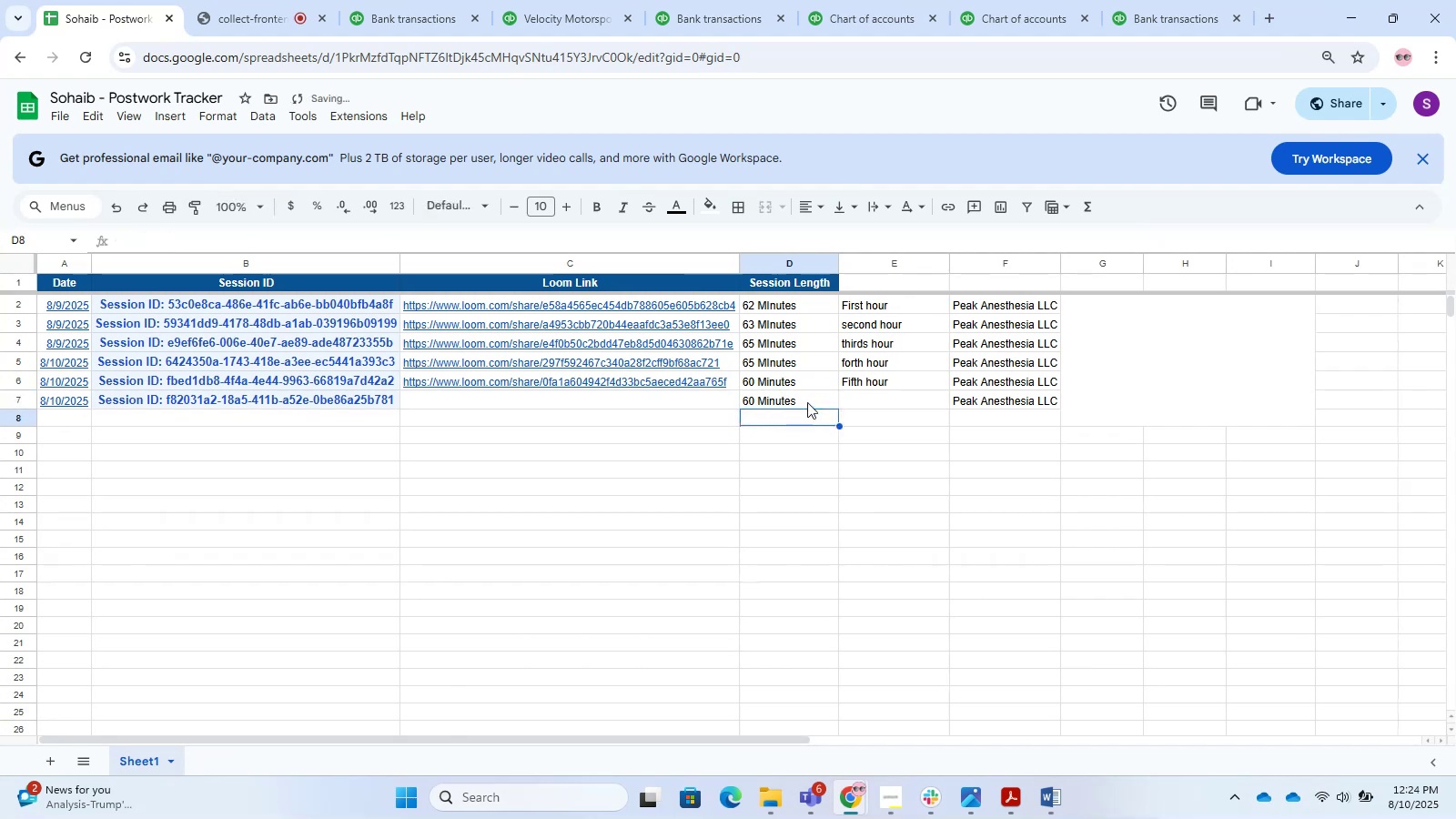 
key(ArrowRight)
 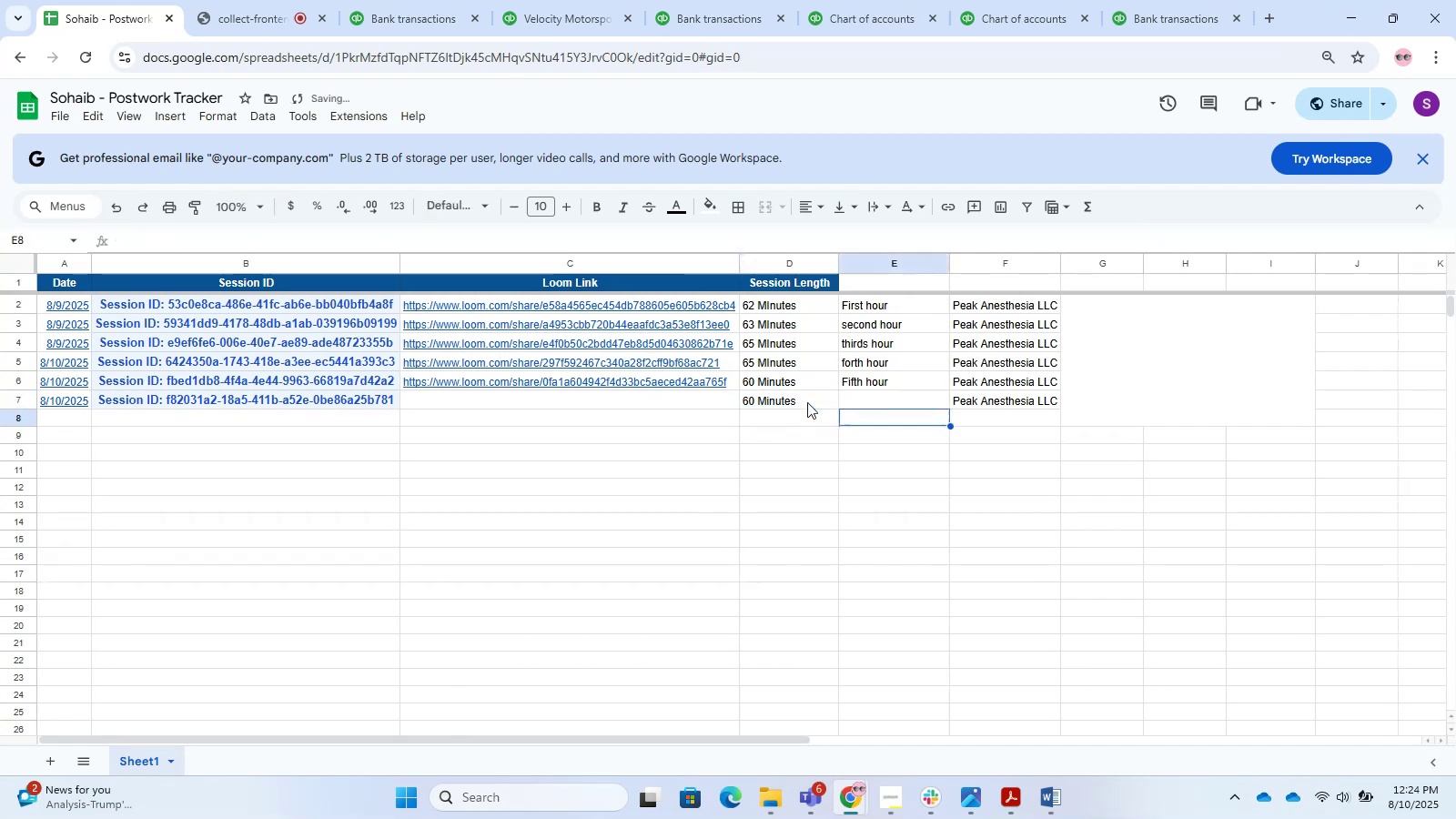 
key(ArrowUp)
 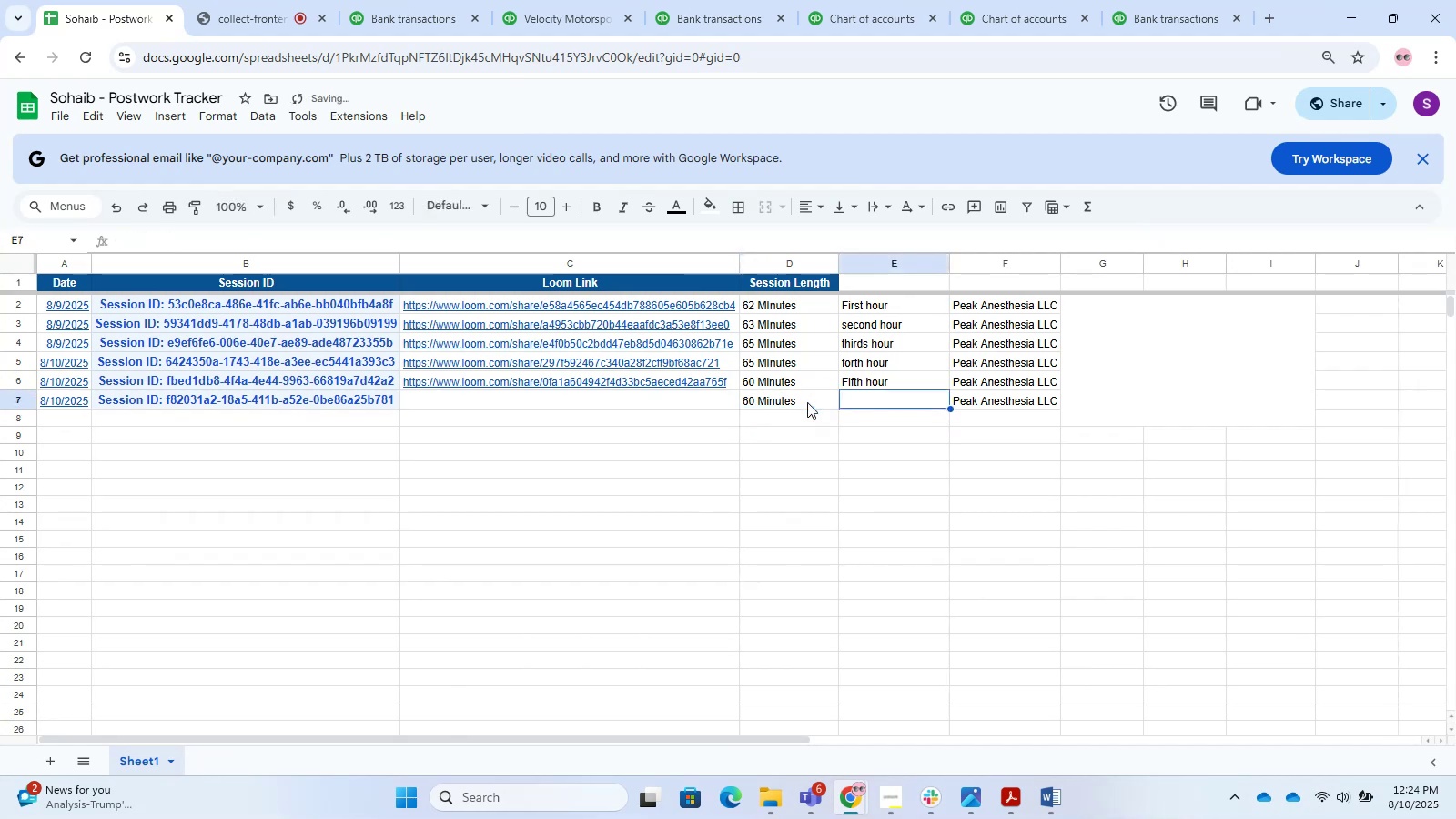 
type(S)
key(Backspace)
type(ixth Hour)
 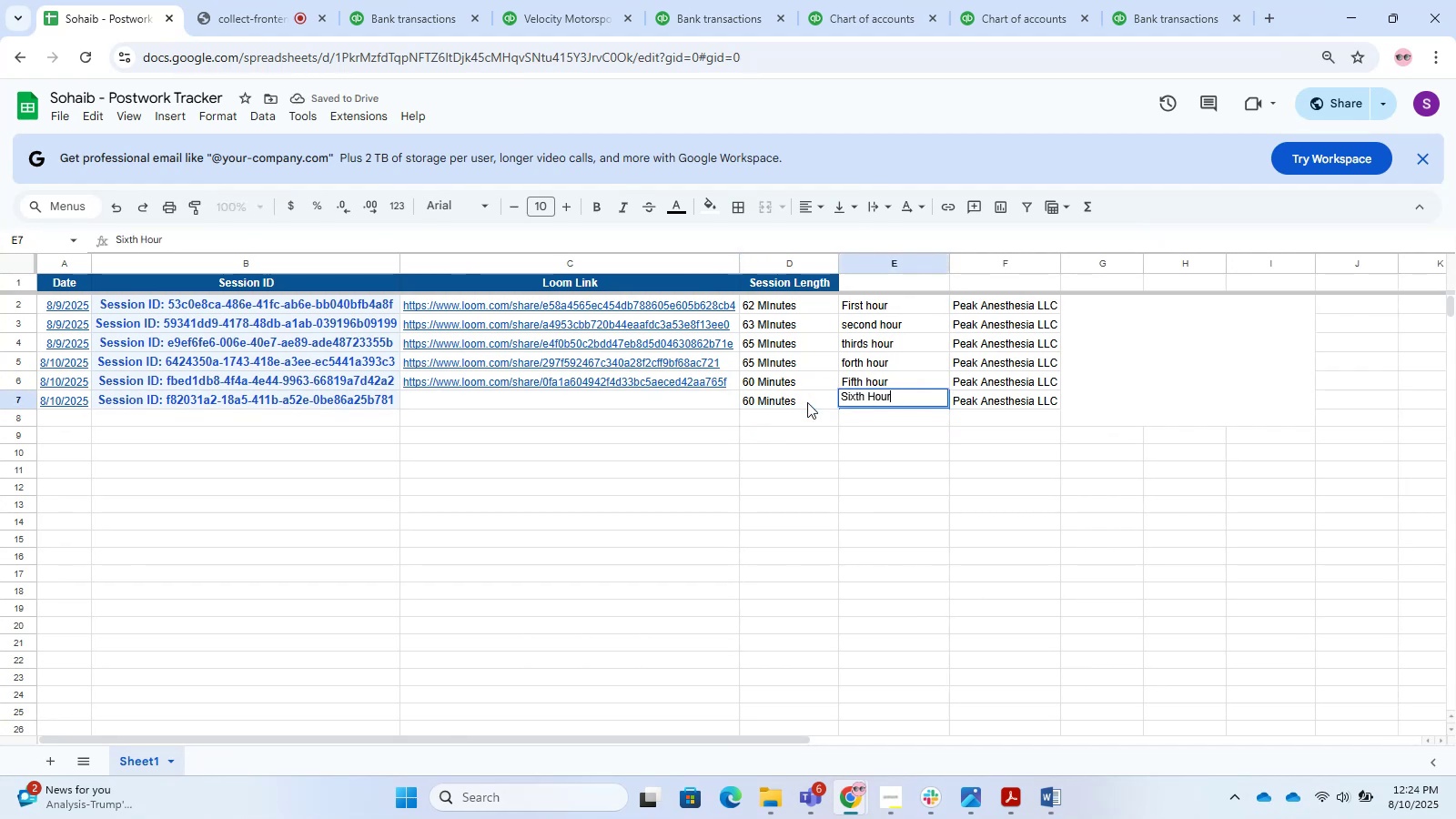 